 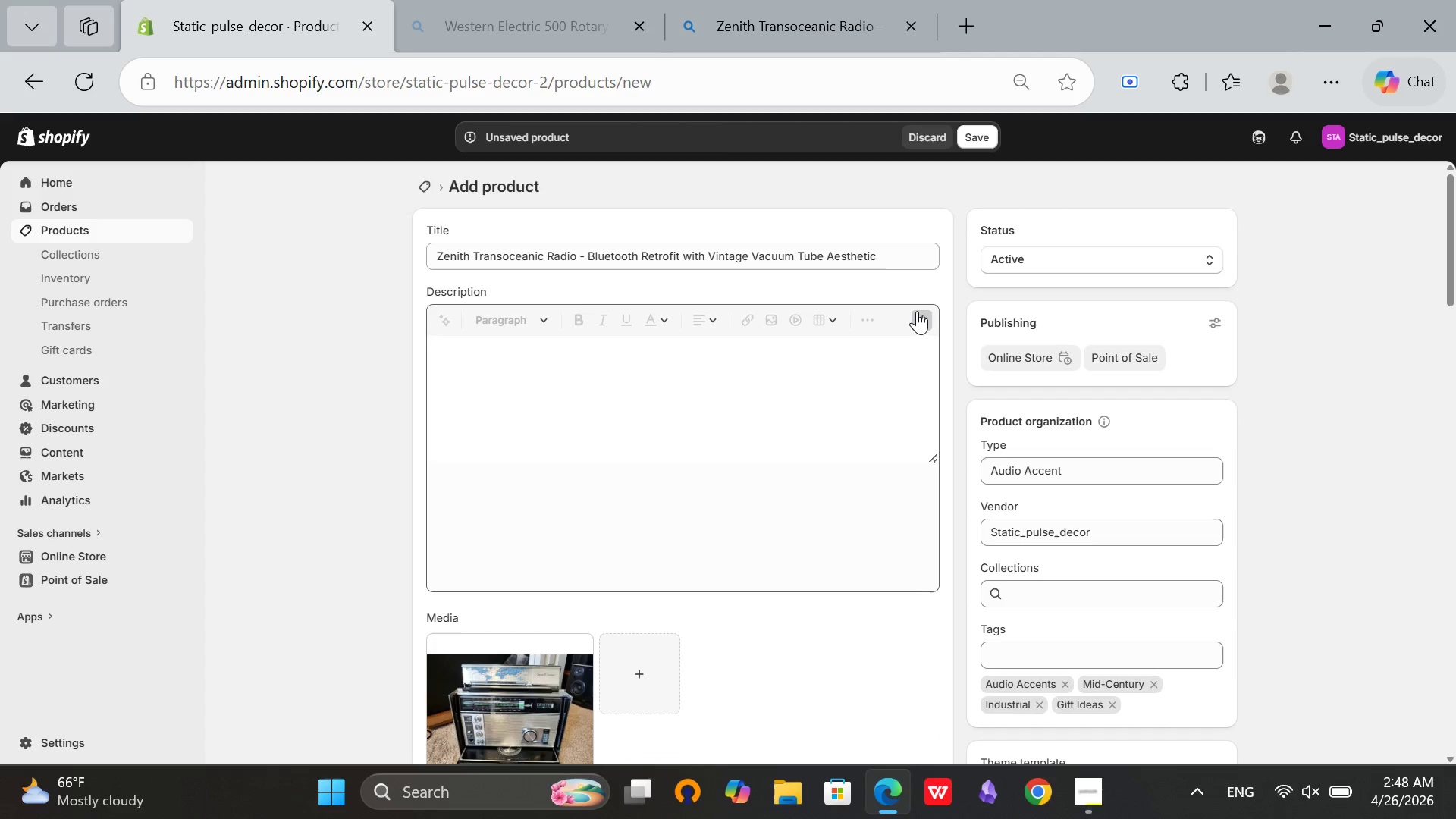 
left_click([921, 313])
 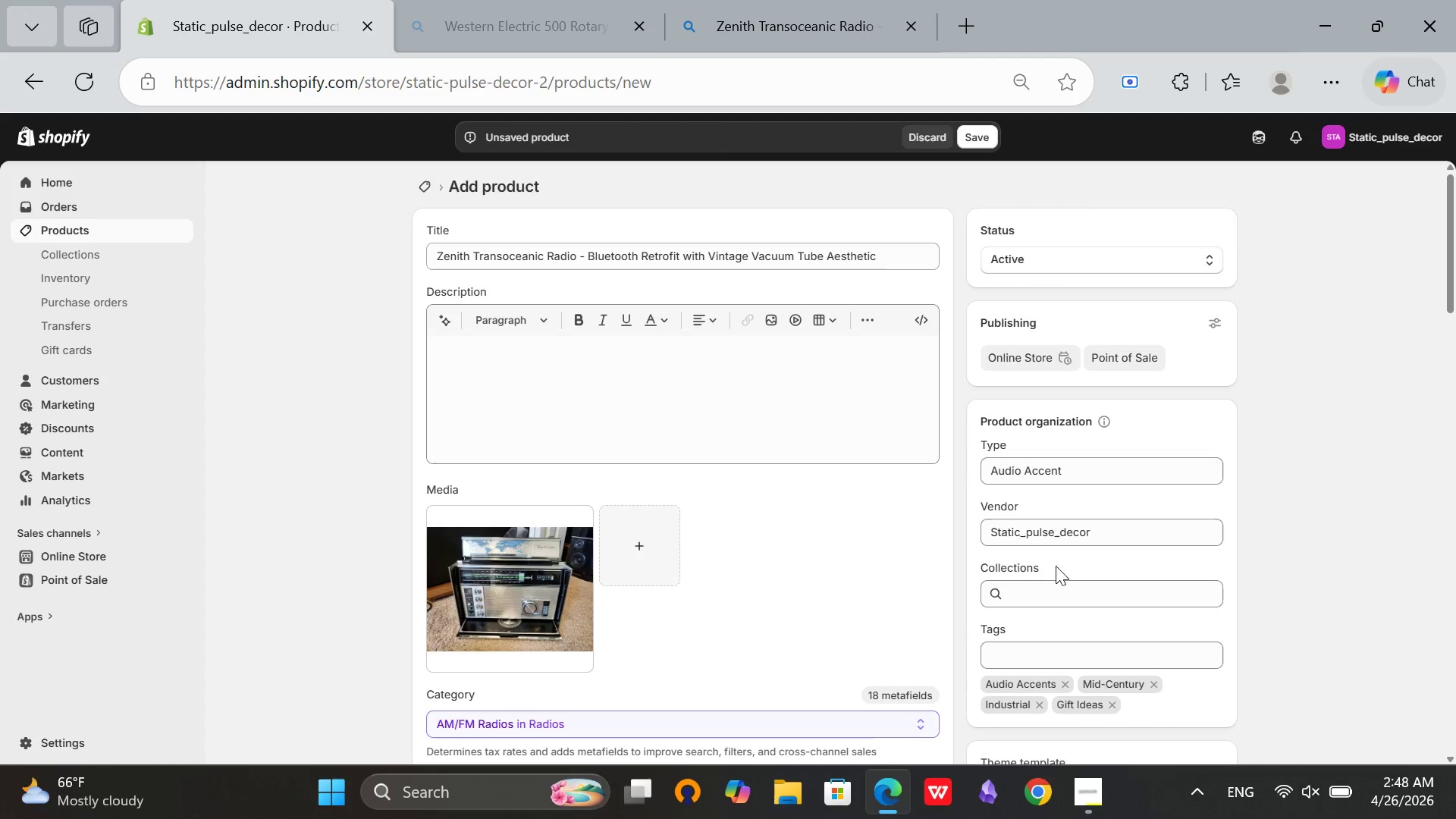 
left_click([1043, 601])
 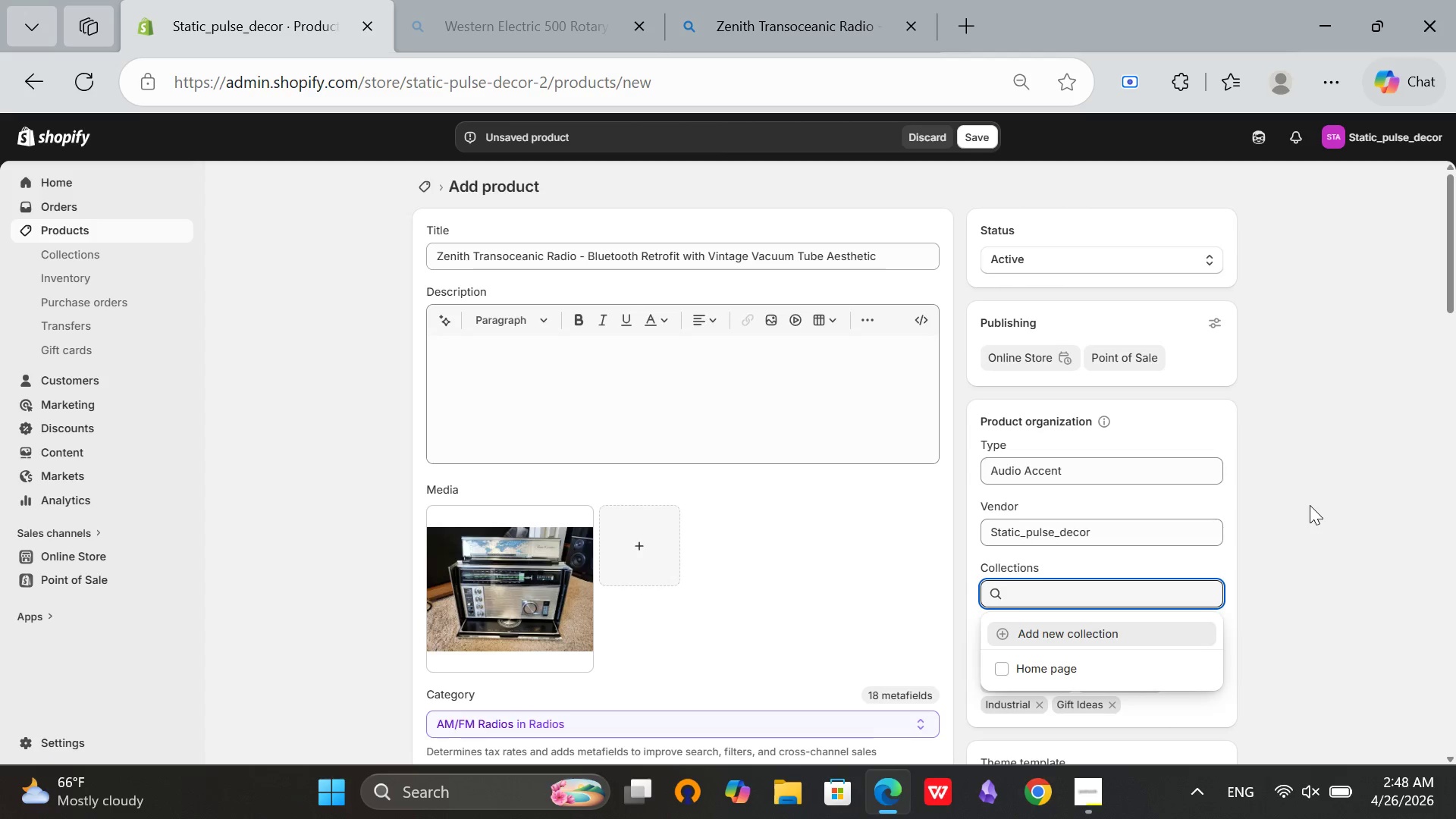 
left_click([1310, 505])
 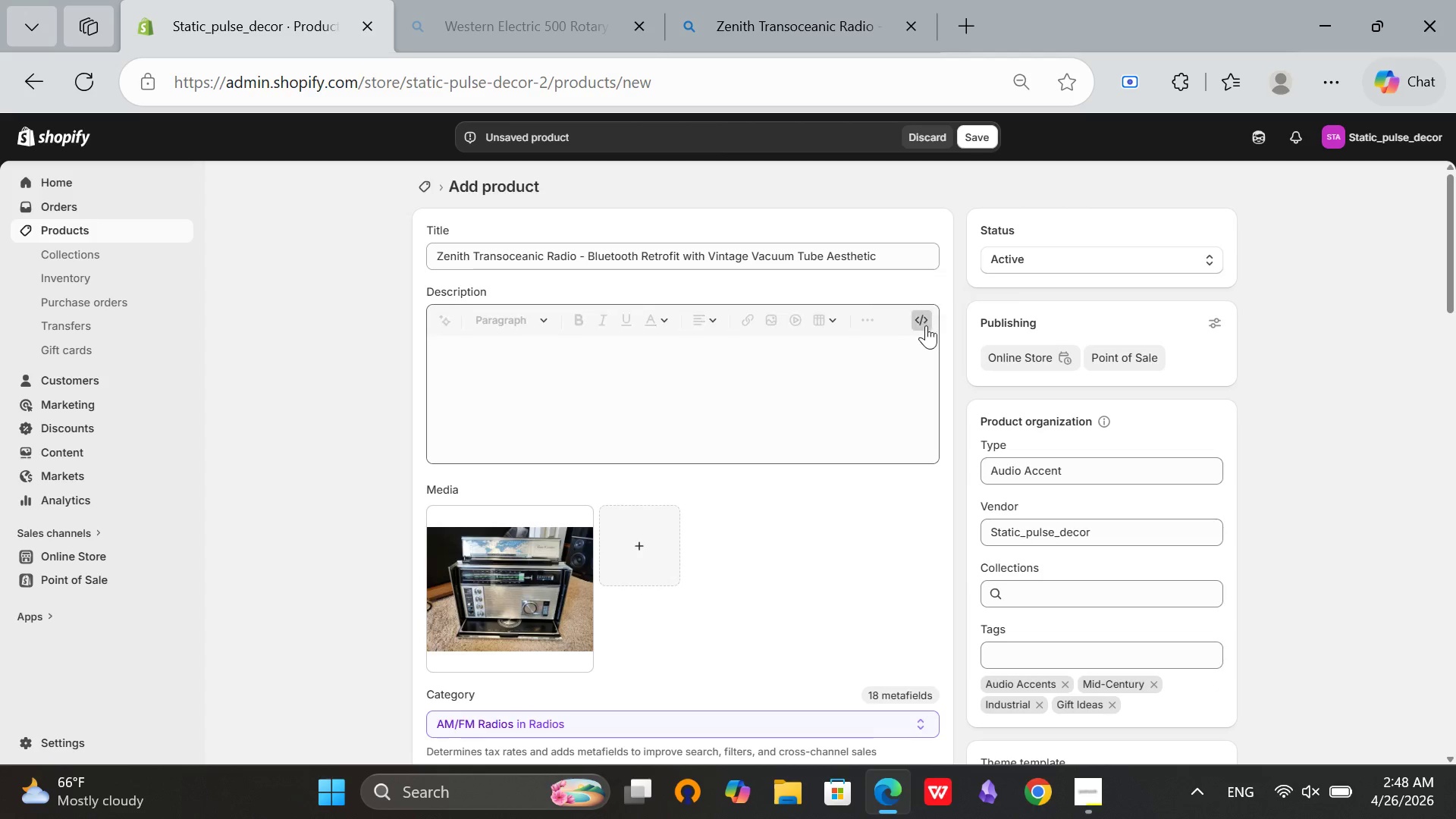 
left_click([655, 373])
 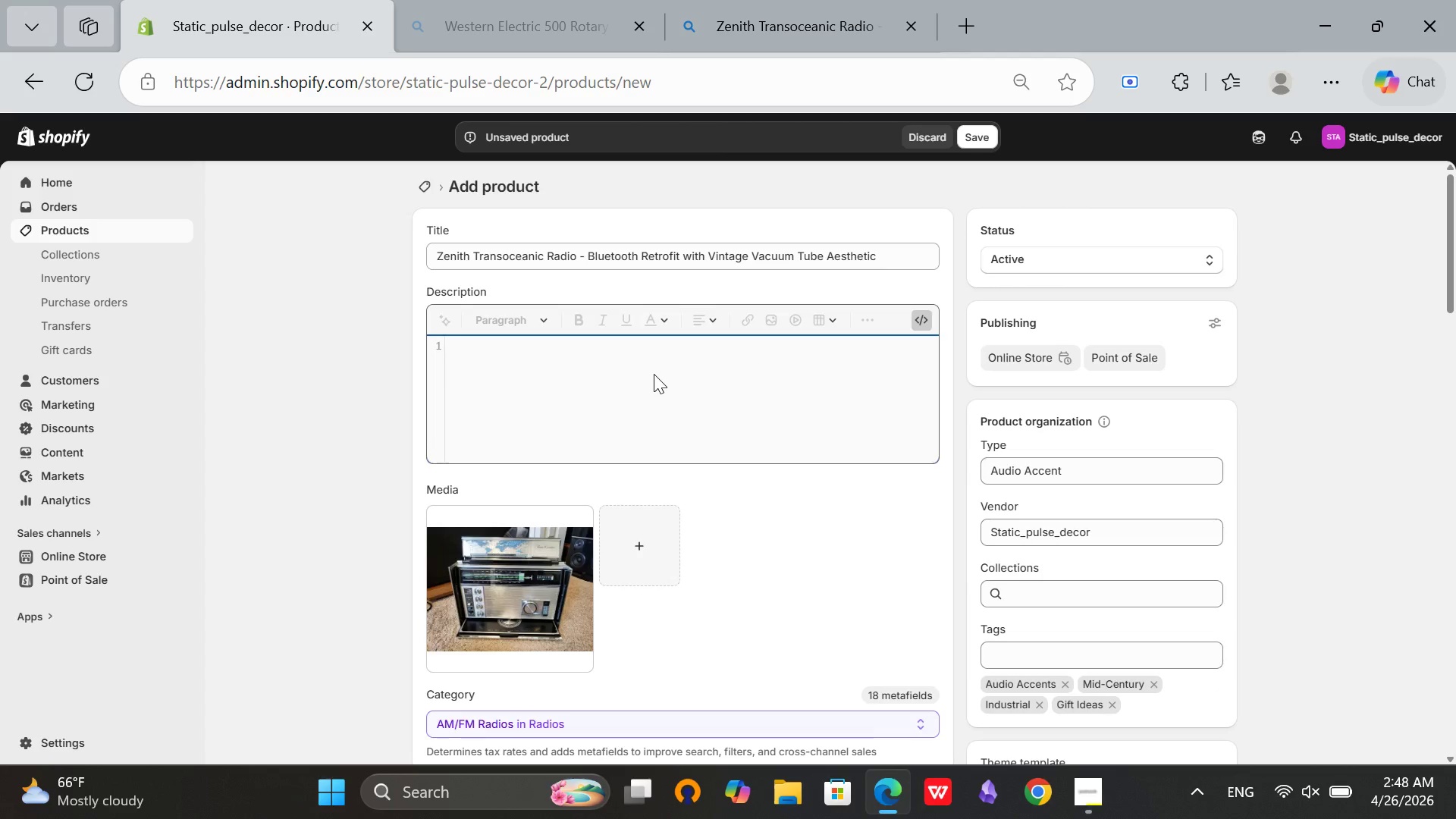 
key(Shift+ShiftRight)
 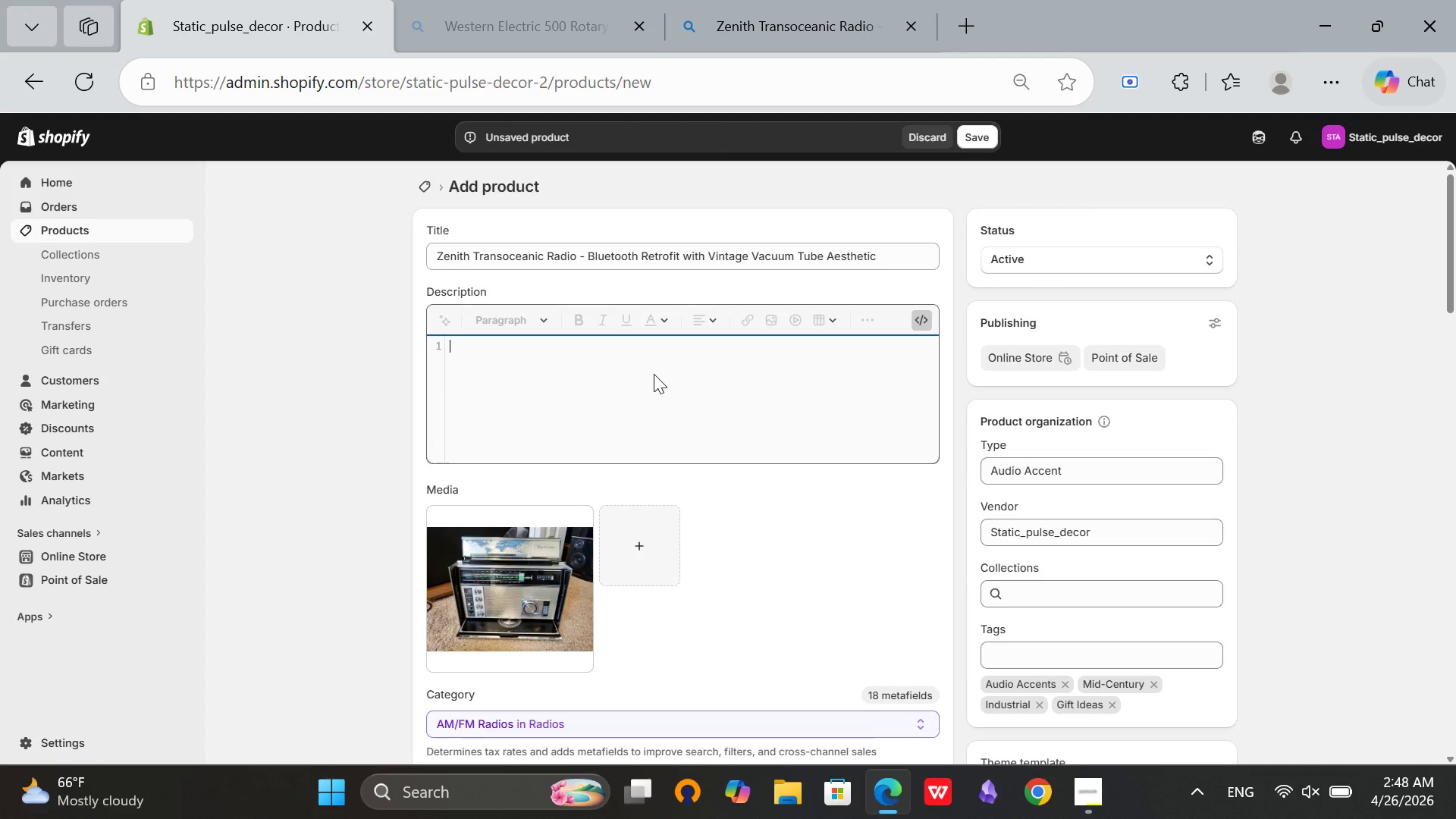 
key(Shift+Comma)
 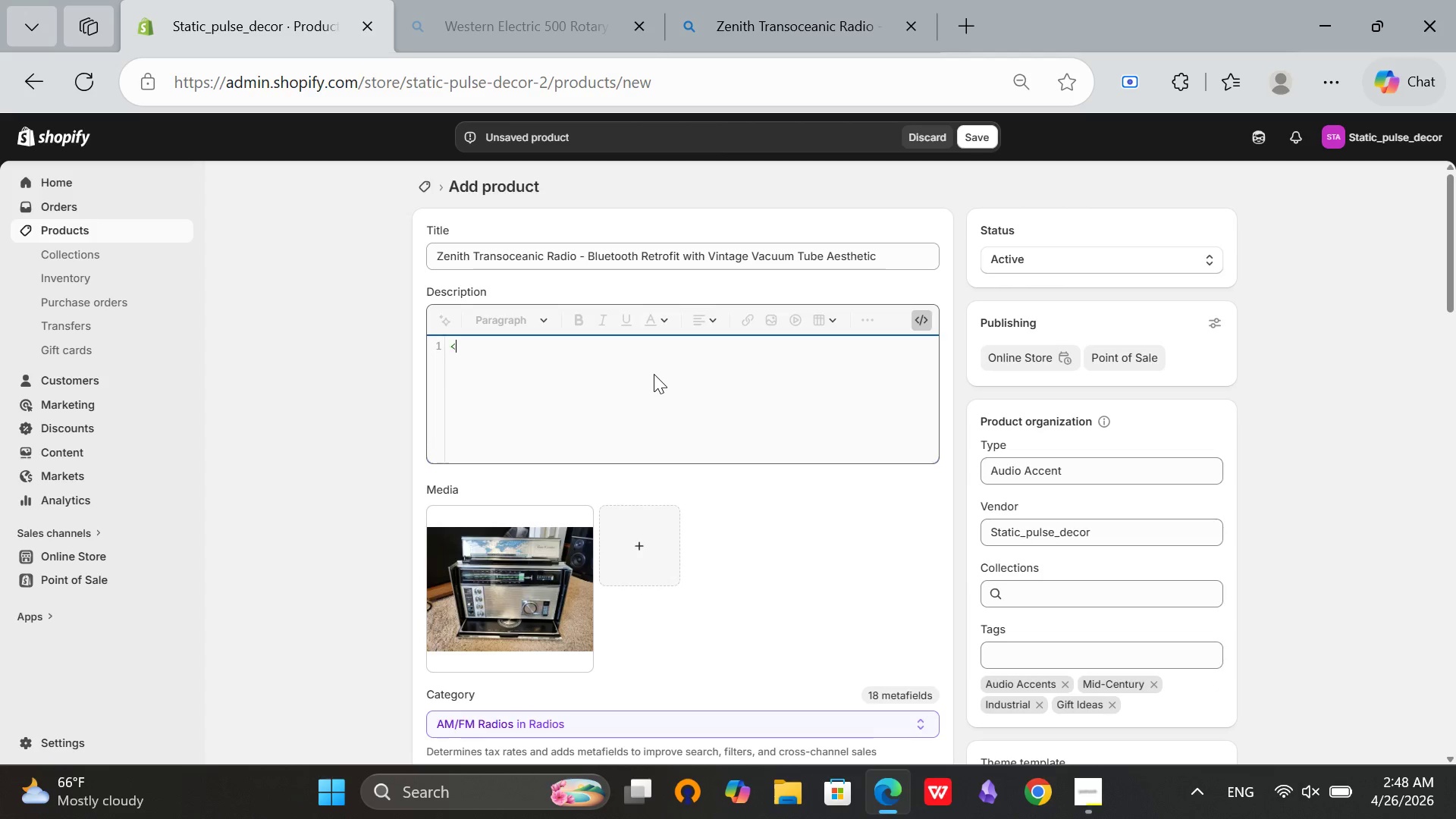 
key(P)
 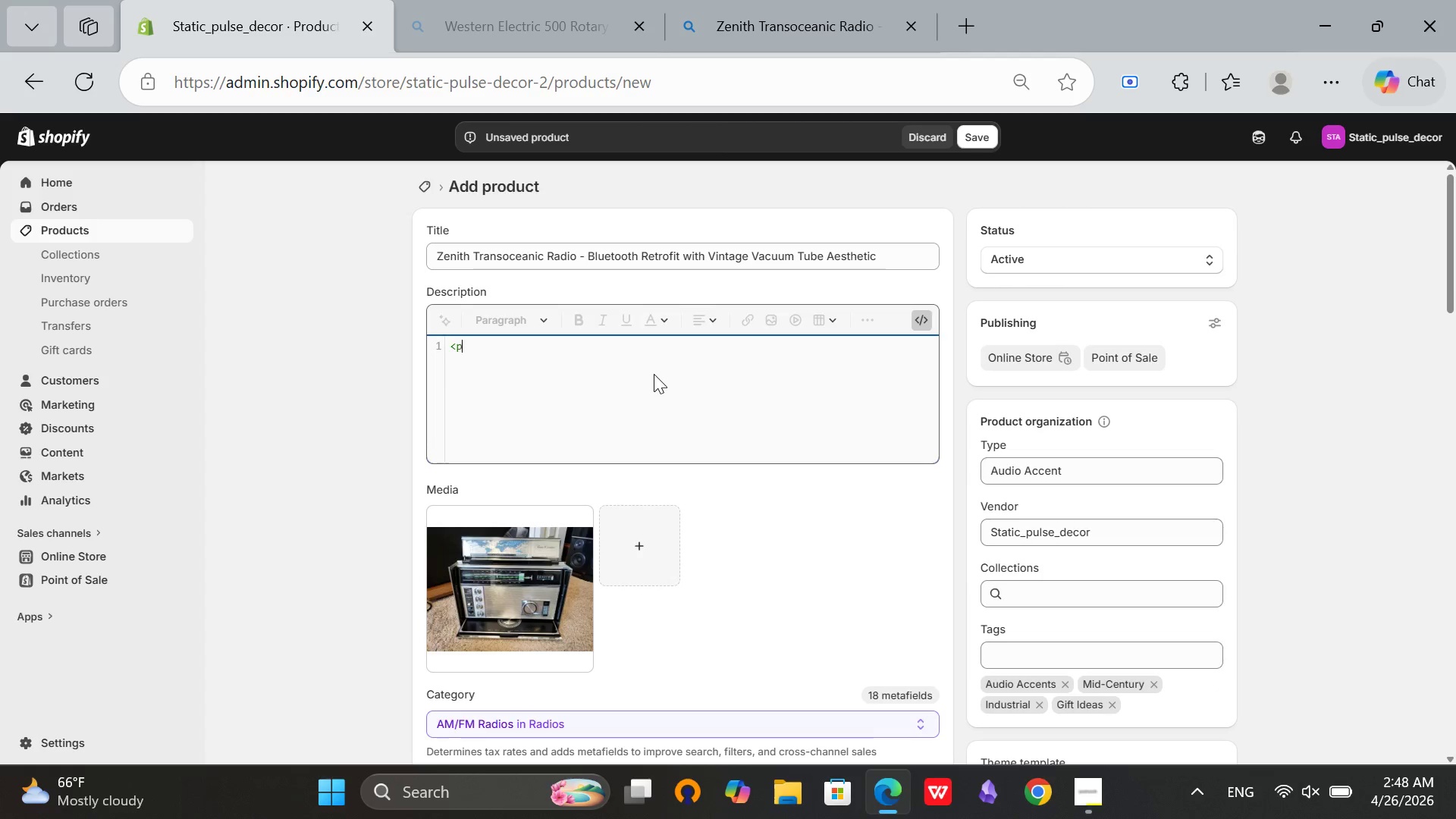 
key(Shift+ShiftRight)
 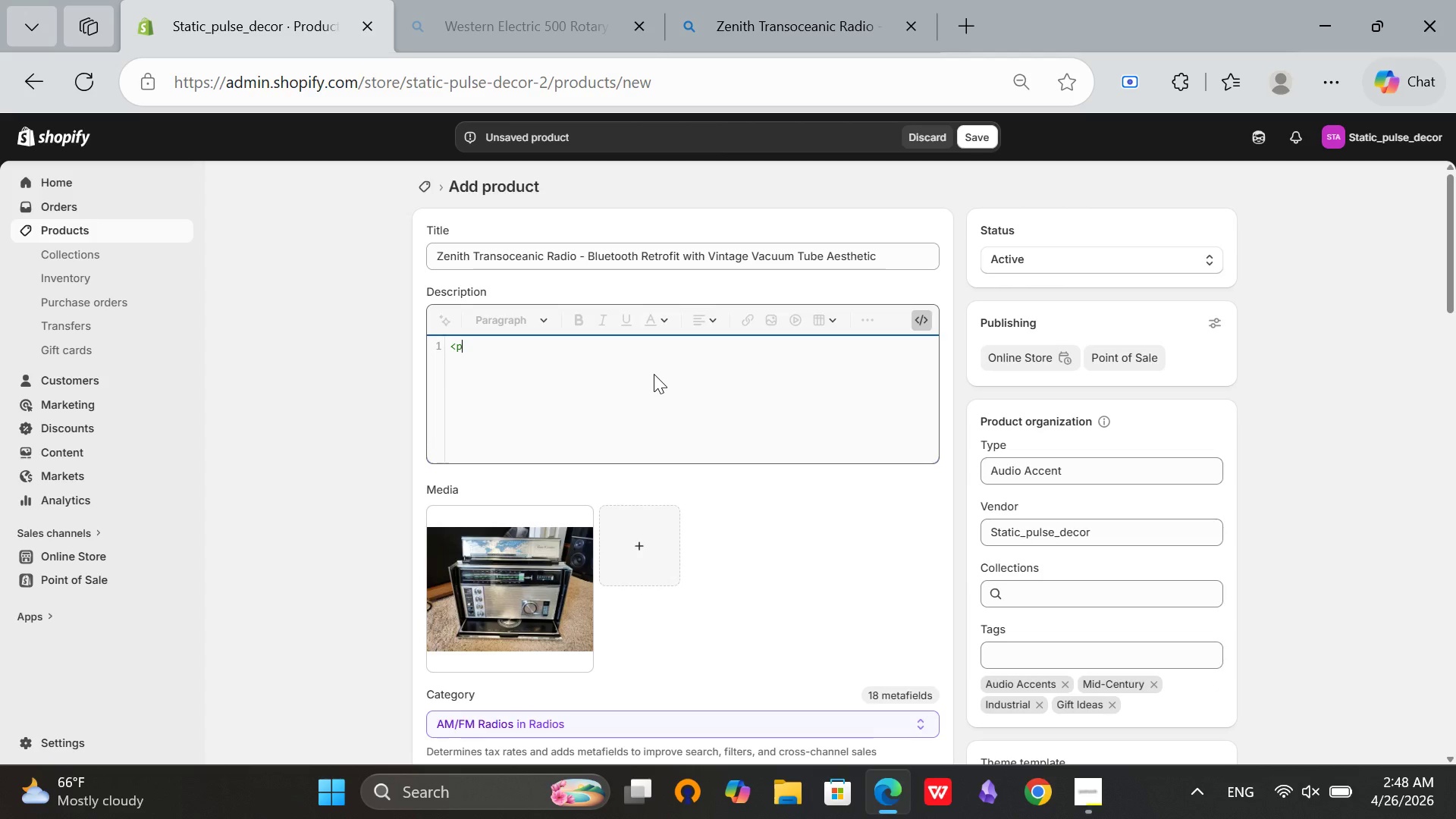 
key(Shift+Period)
 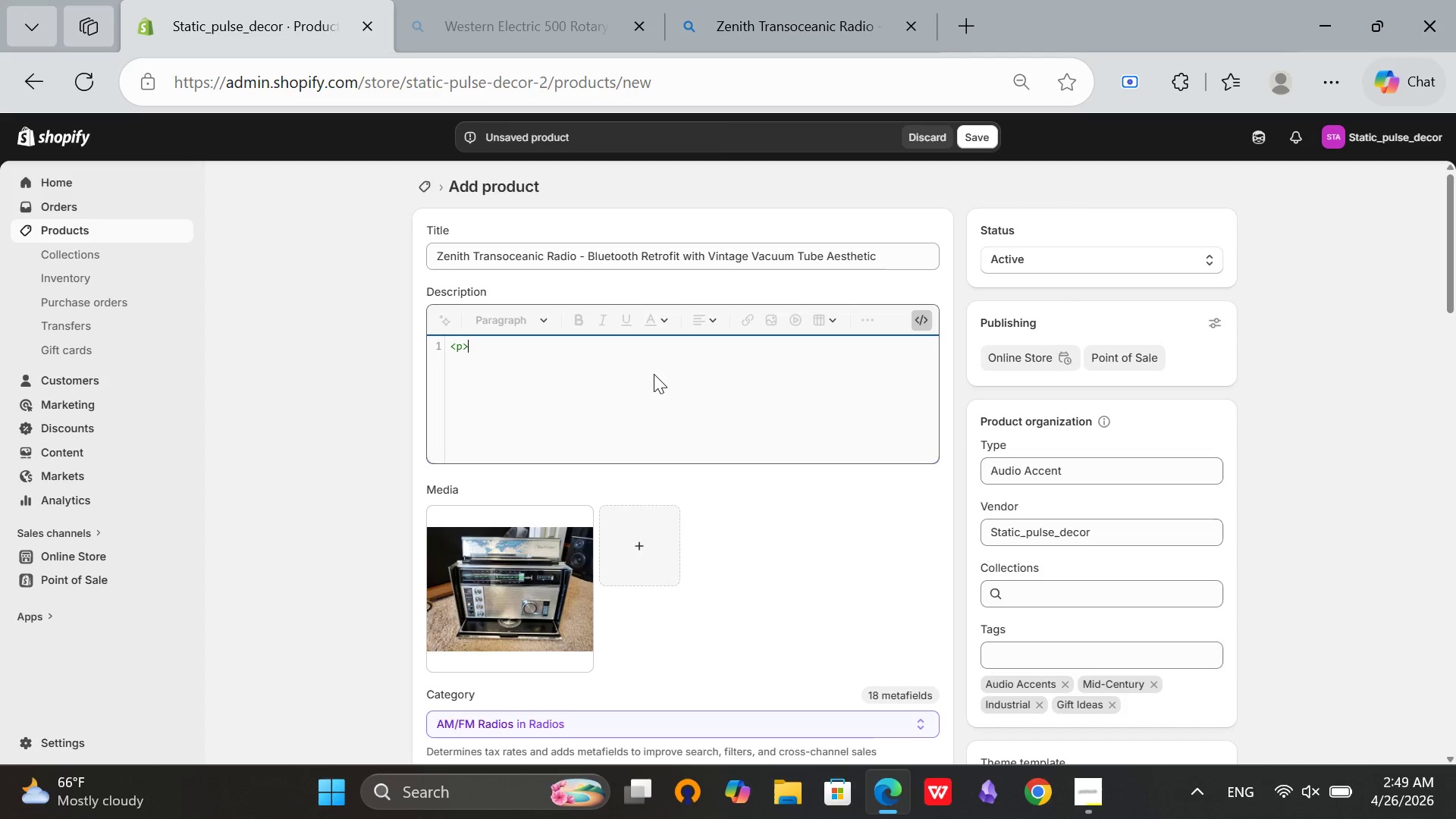 
wait(23.5)
 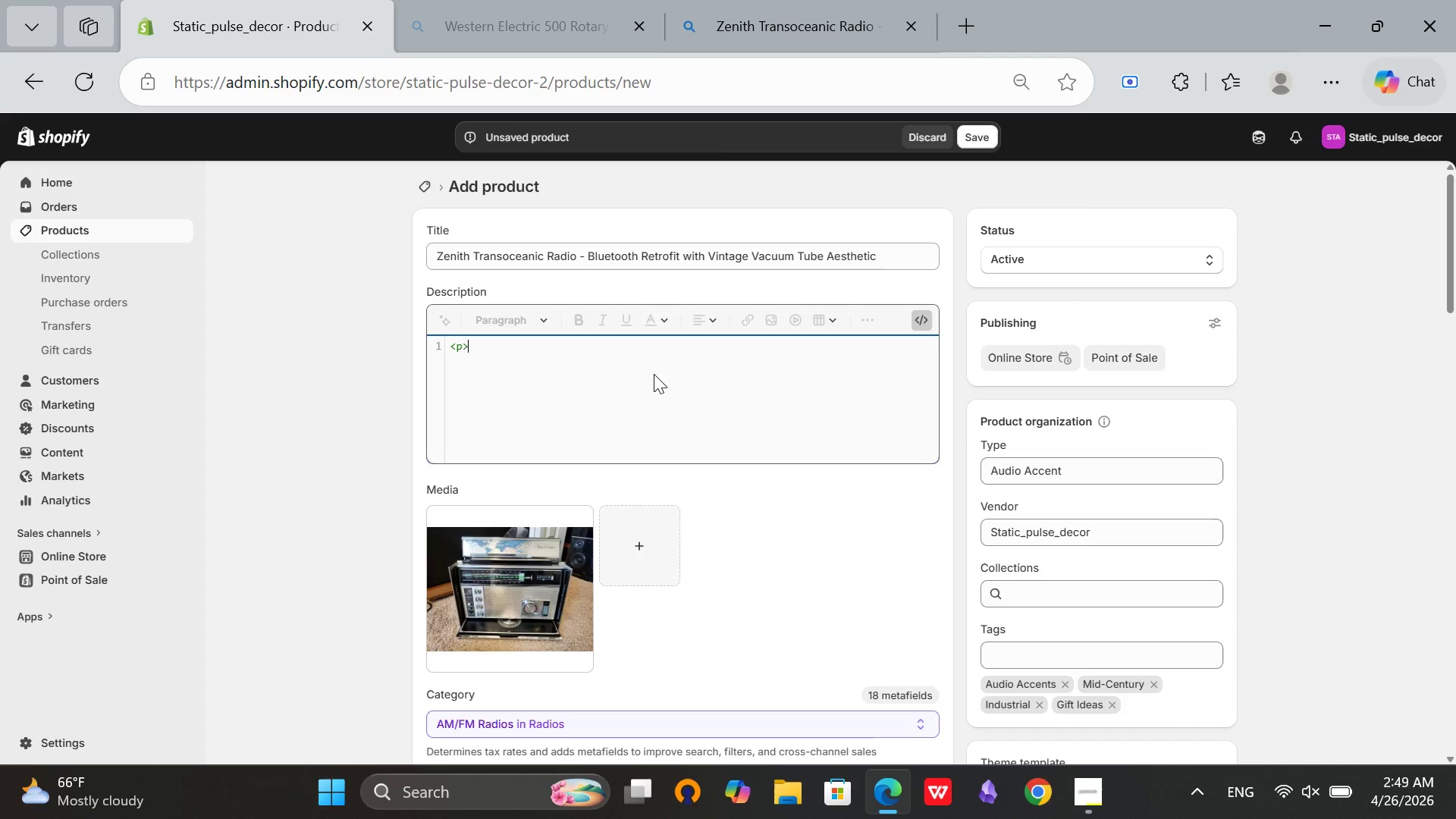 
scroll: coordinate [748, 388], scroll_direction: up, amount: 3.0
 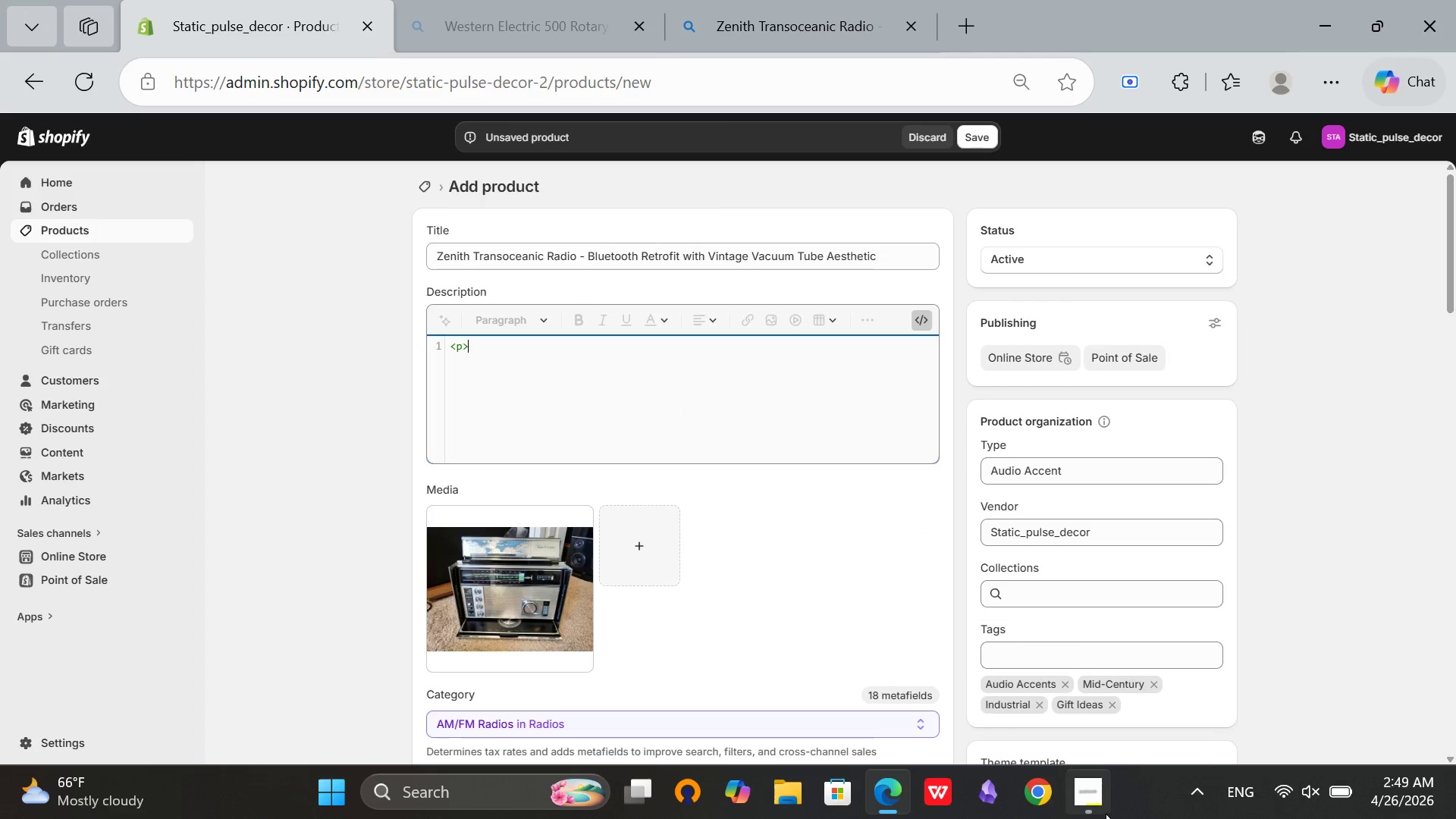 
left_click([1100, 801])